 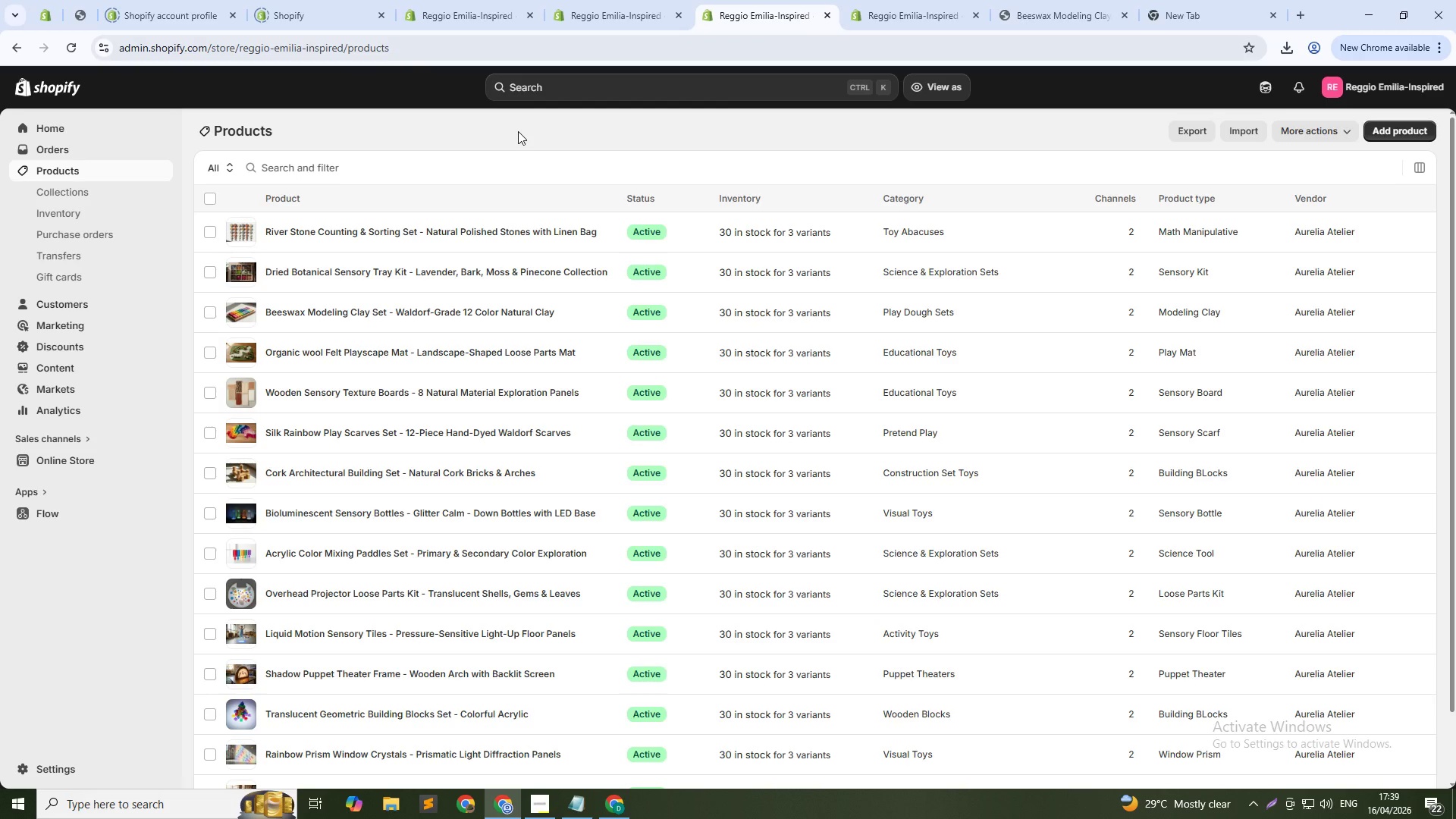 
scroll: coordinate [544, 436], scroll_direction: down, amount: 2.0
 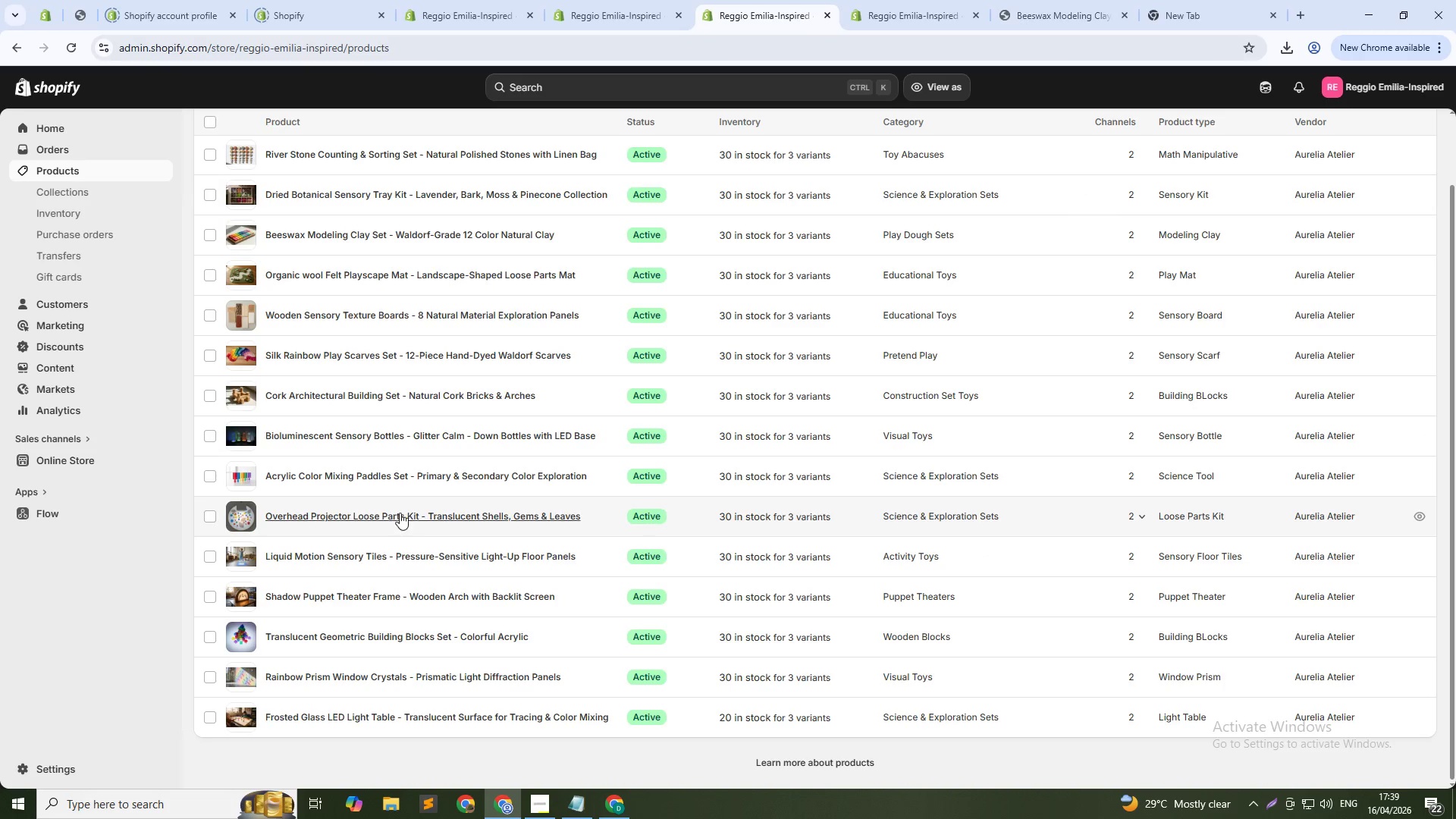 
left_click([400, 513])
 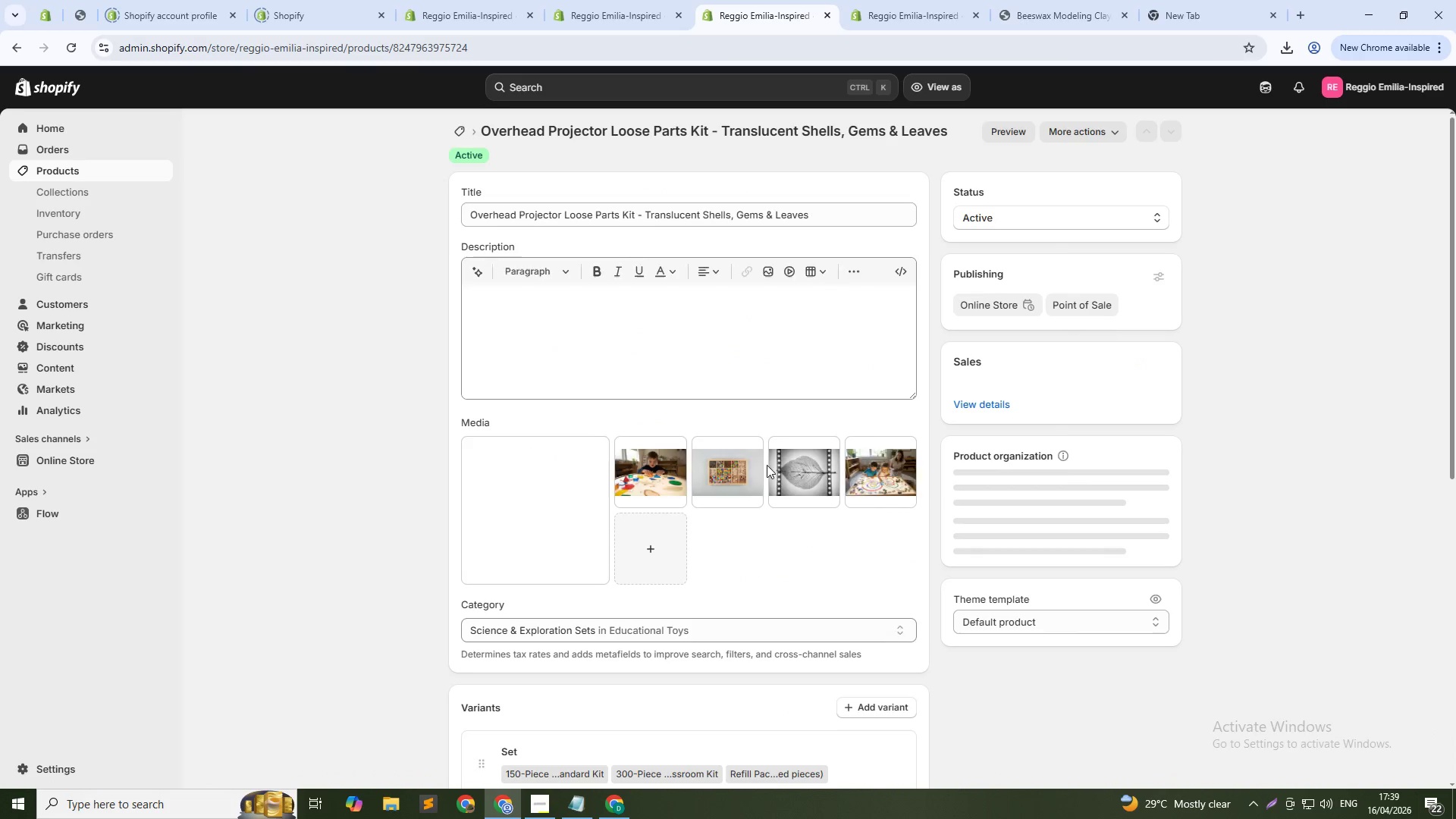 
scroll: coordinate [707, 538], scroll_direction: down, amount: 7.0
 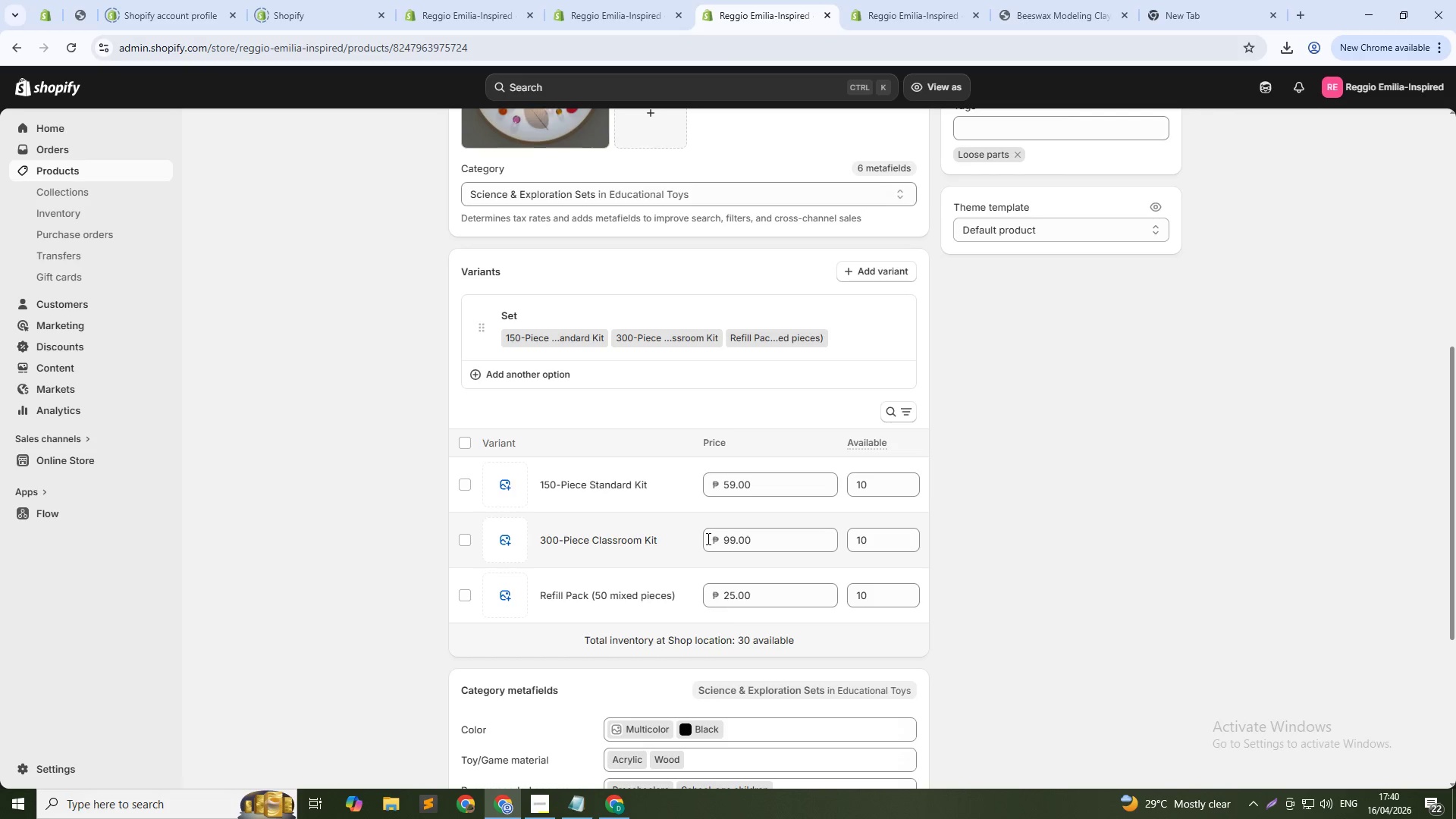 
wait(52.49)
 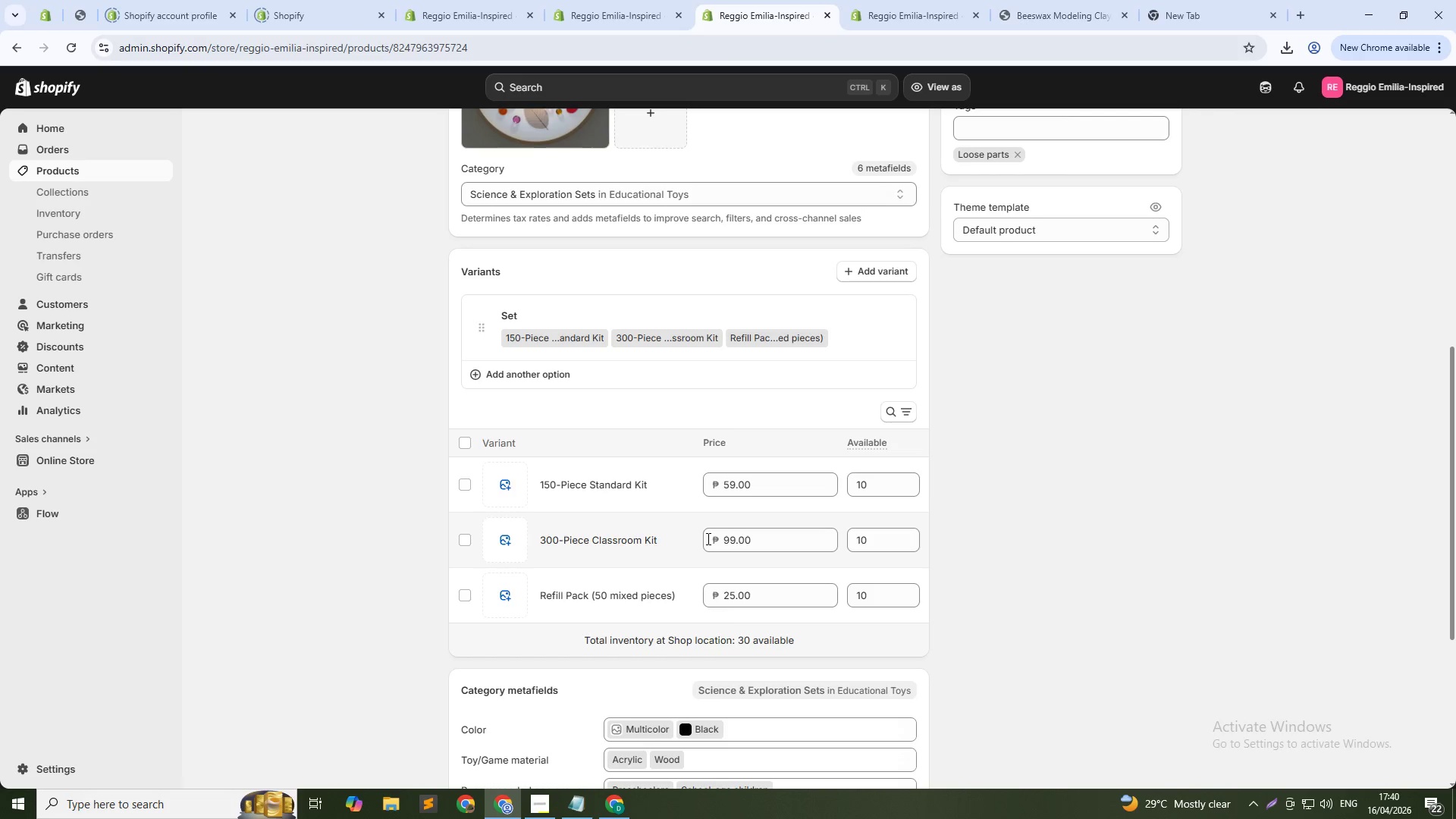 
key(Alt+AltLeft)
 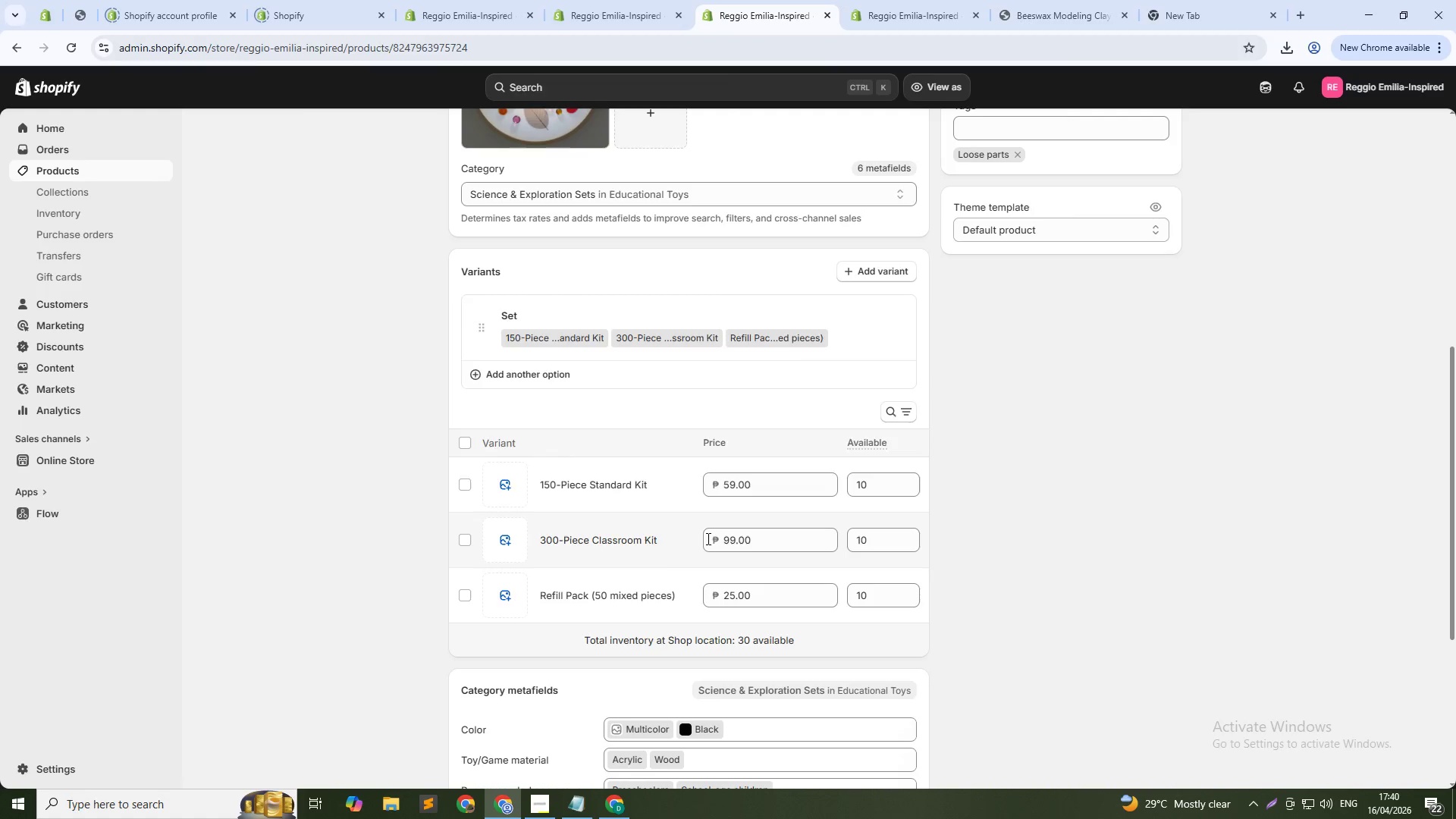 
key(Alt+Tab)